 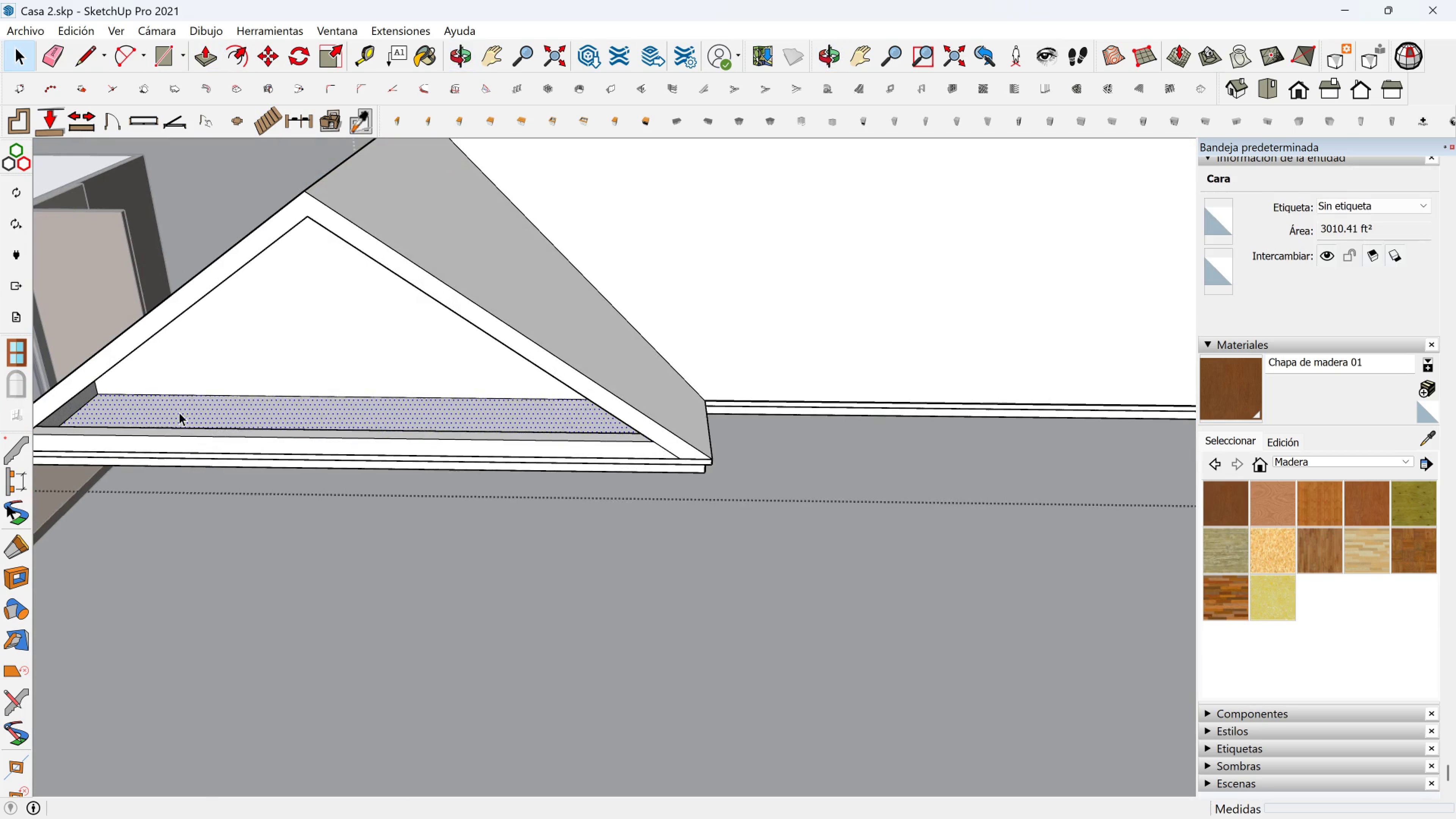 
key(Space)
 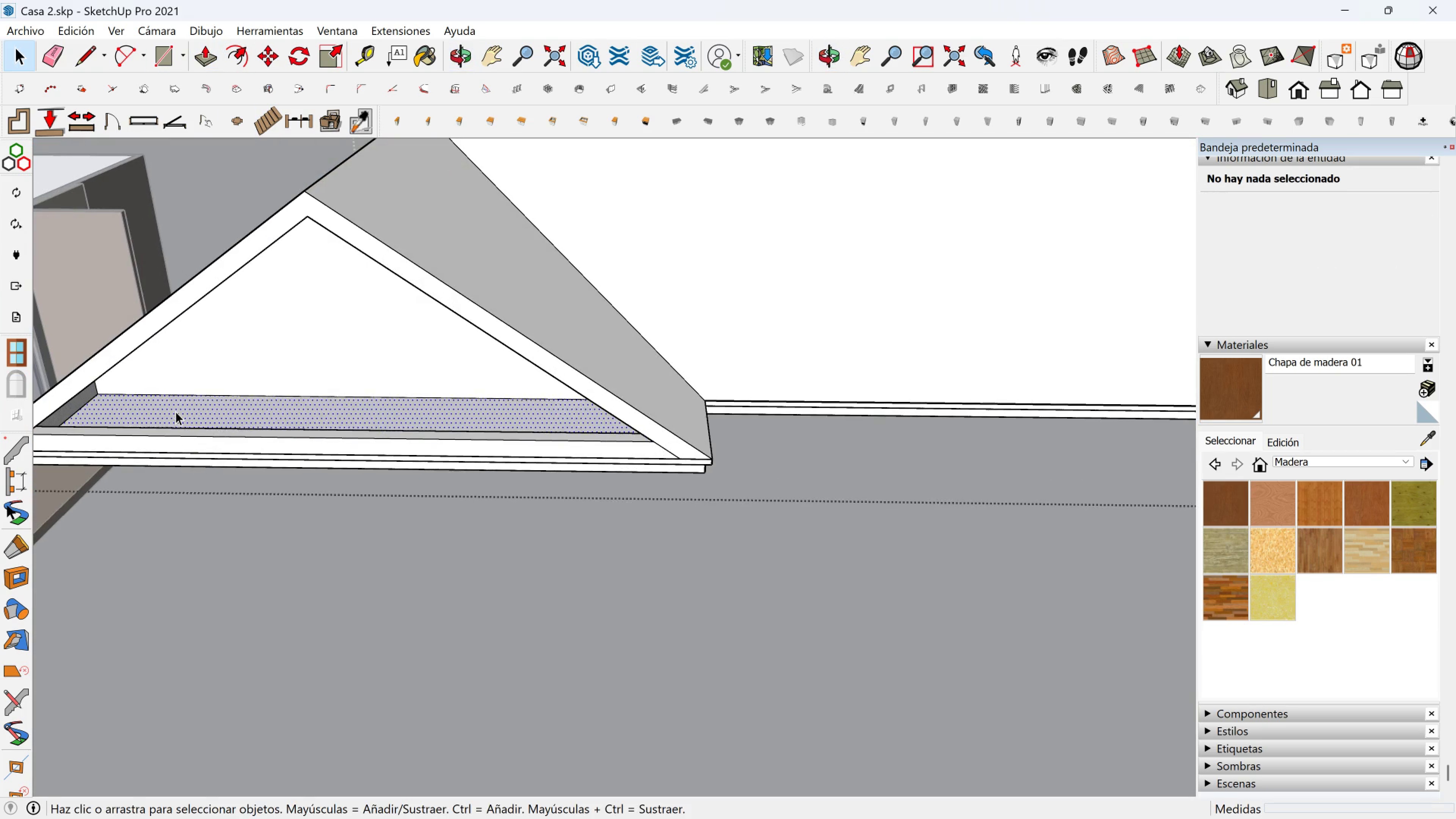 
left_click([176, 411])
 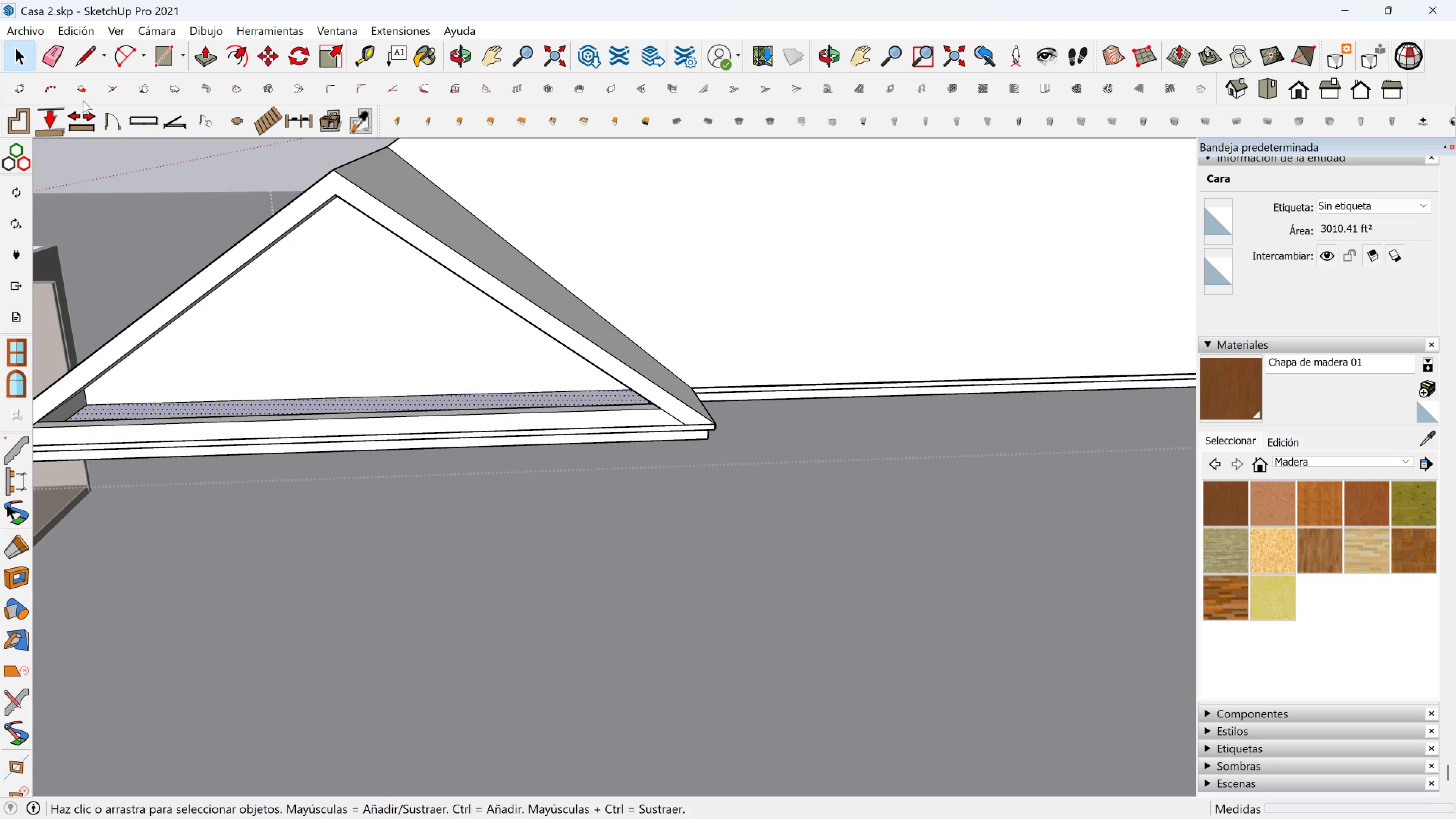 
left_click([210, 56])
 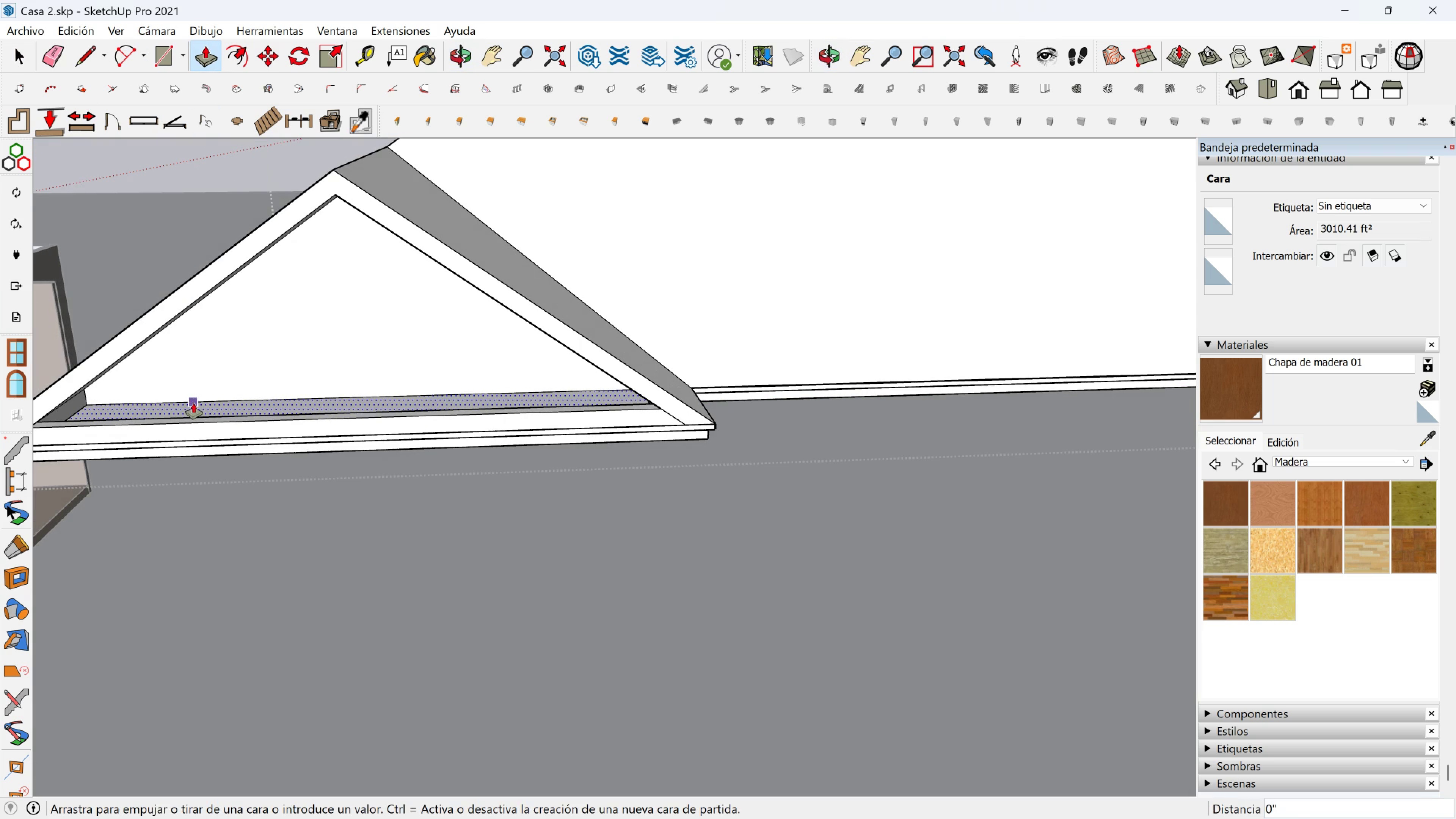 
left_click([193, 403])
 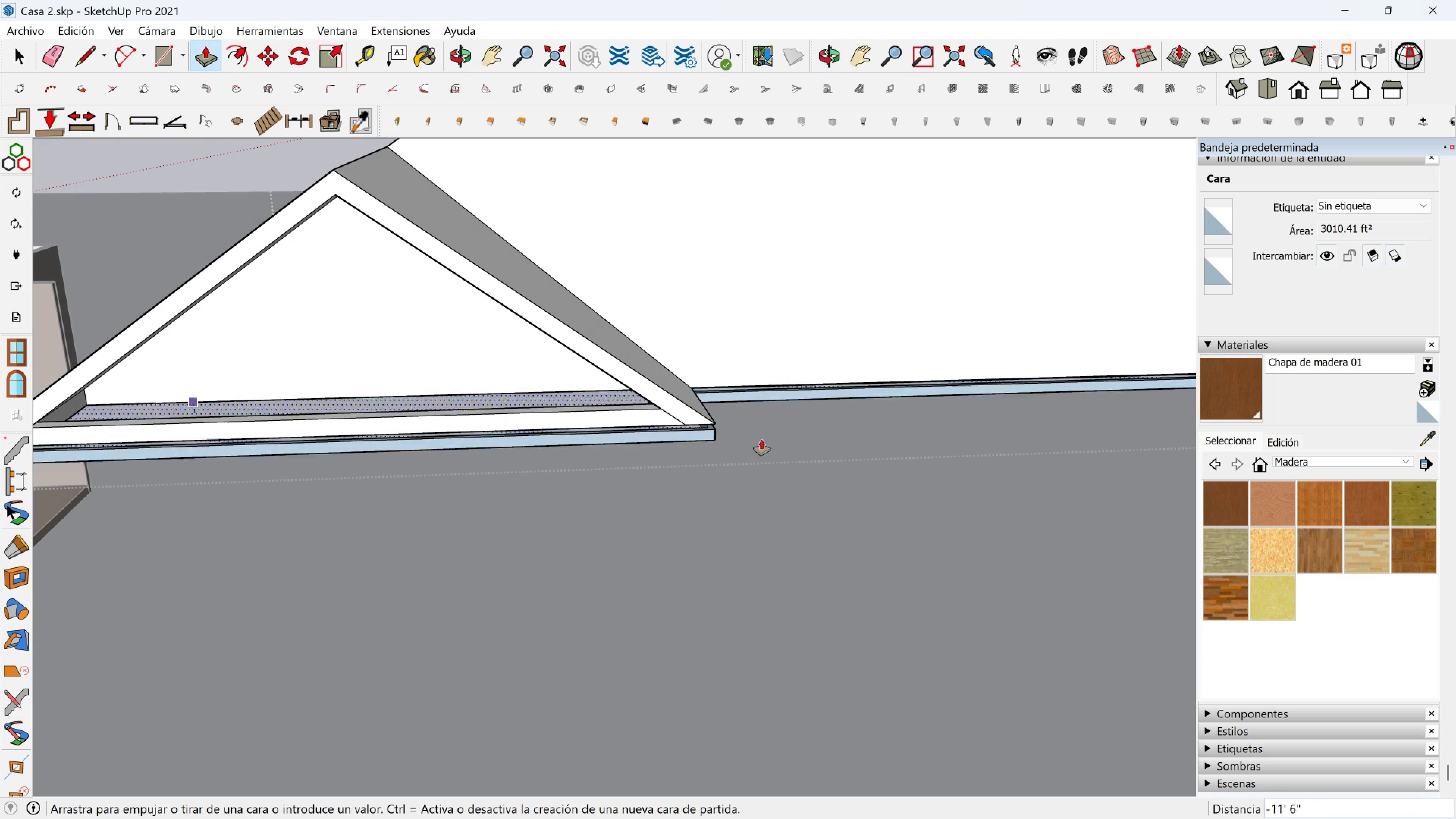 
scroll: coordinate [700, 404], scroll_direction: up, amount: 2.0
 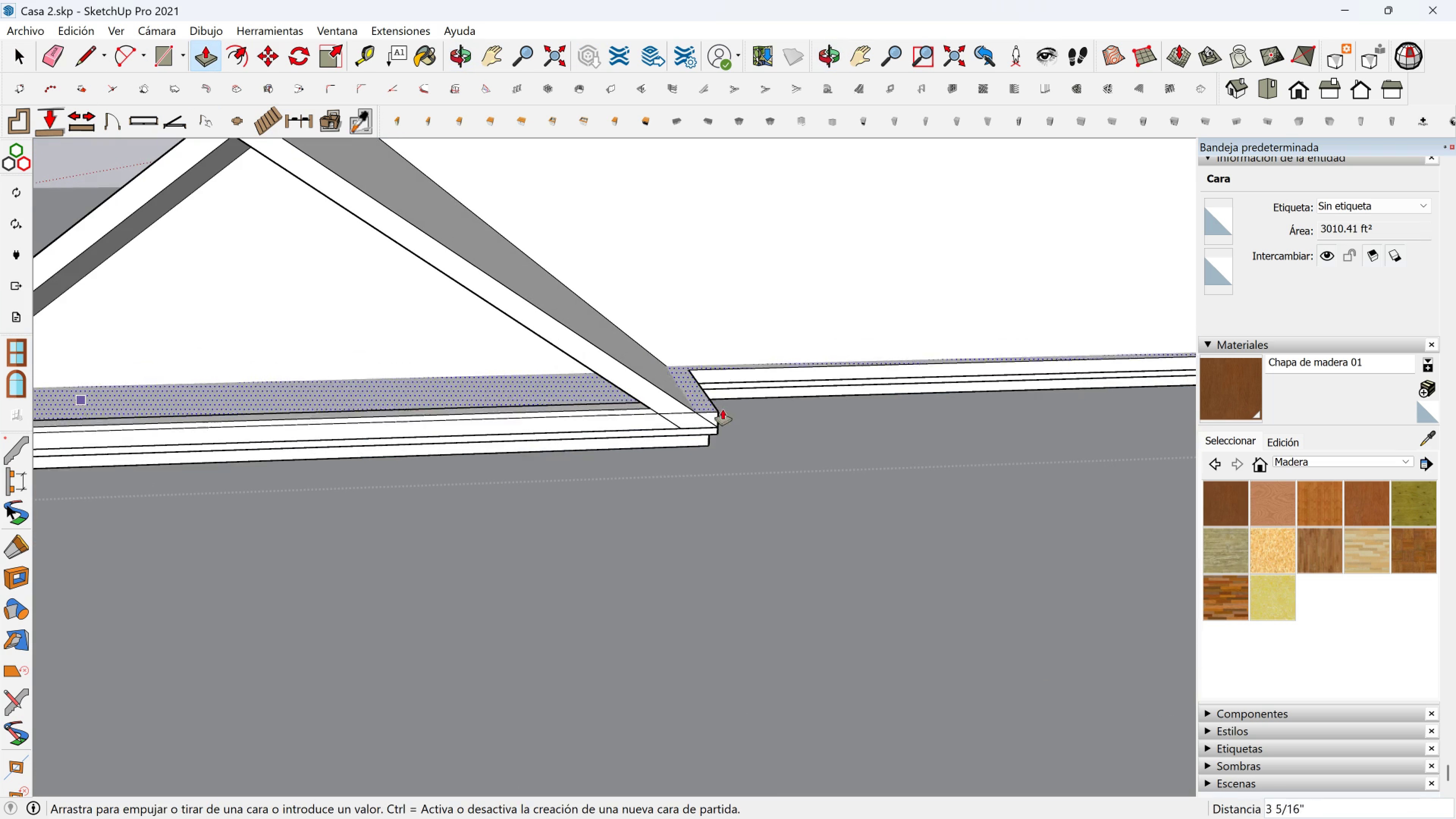 
key(Escape)
 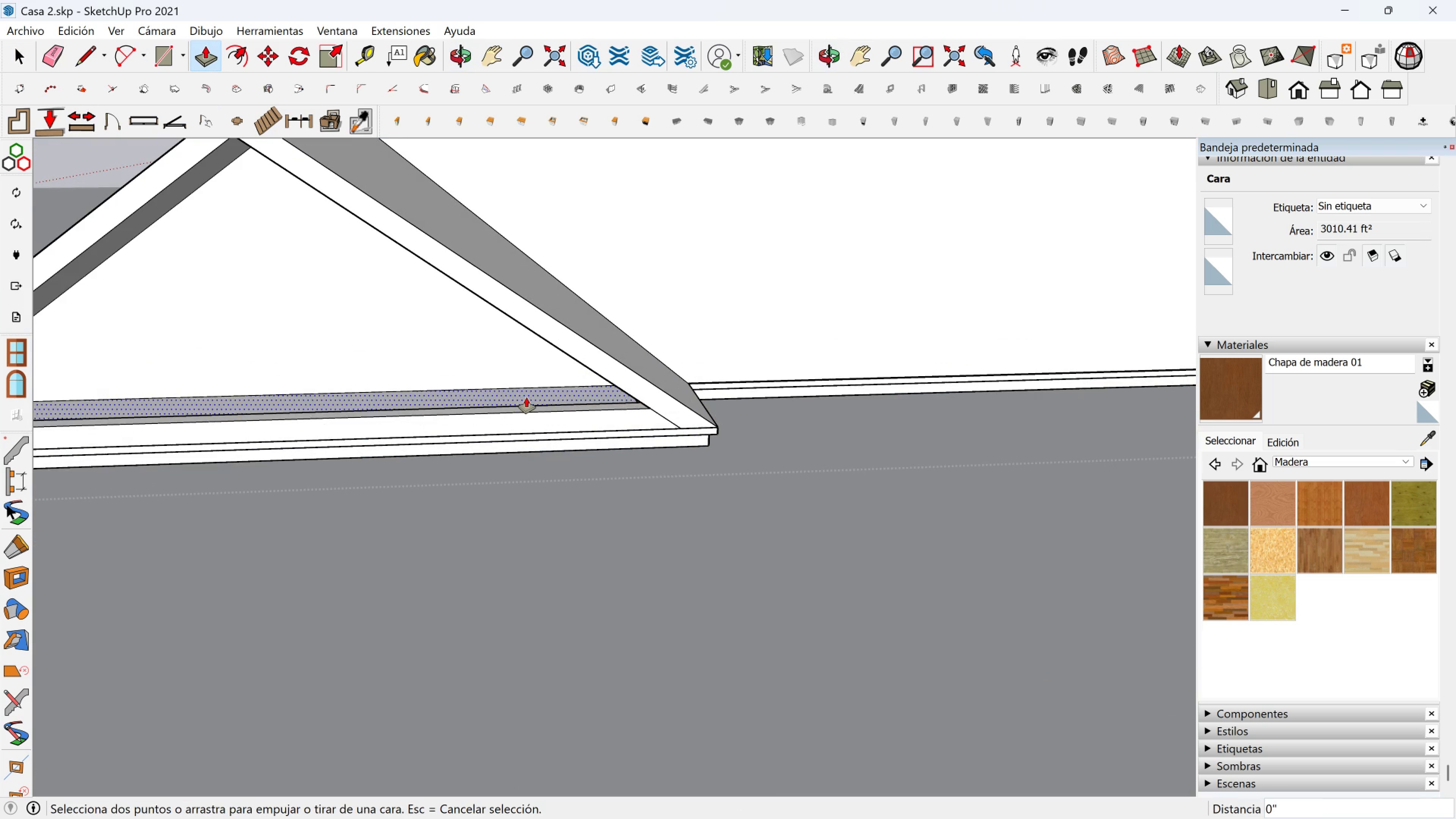 
left_click([526, 397])
 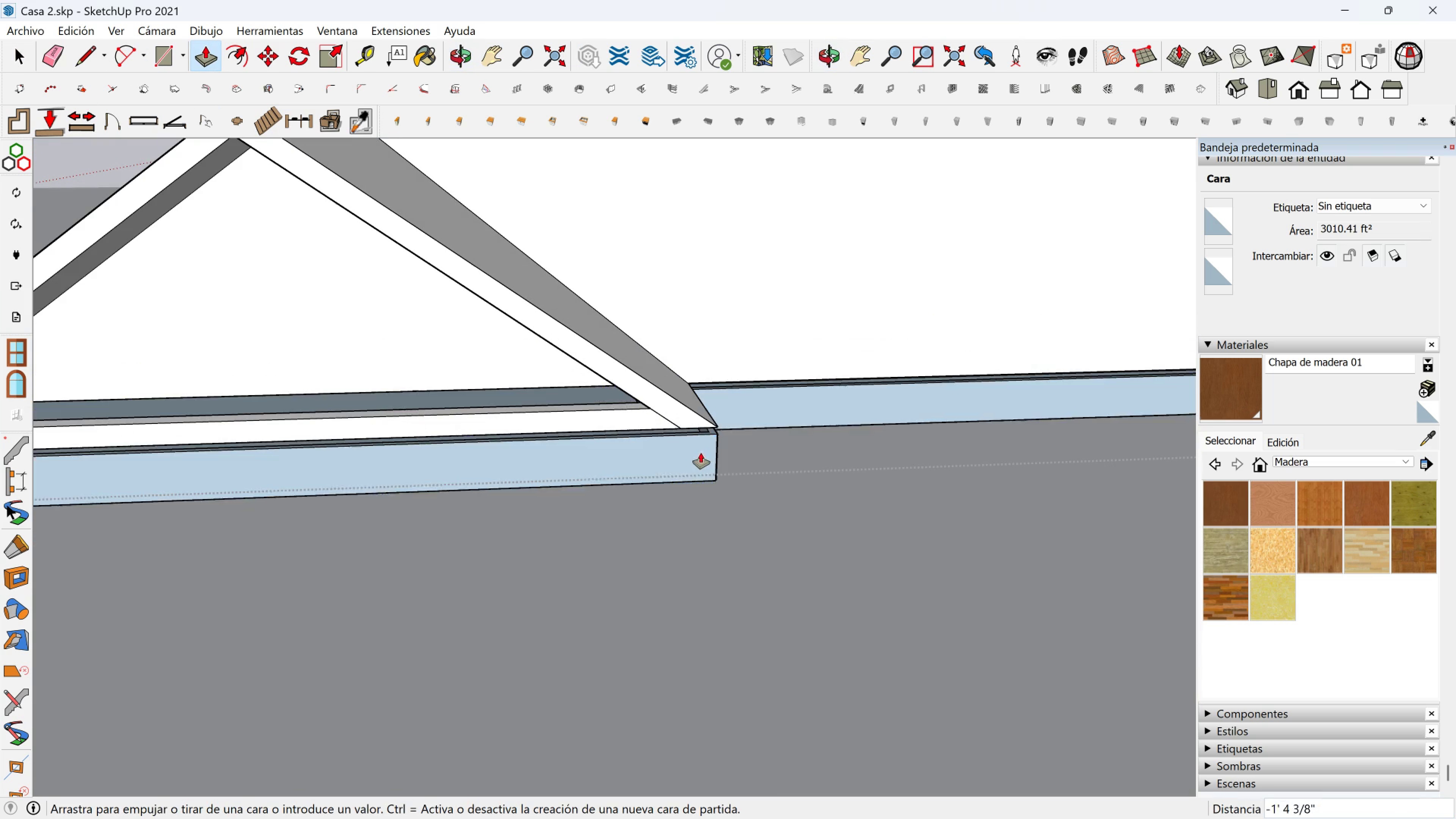 
key(Escape)
 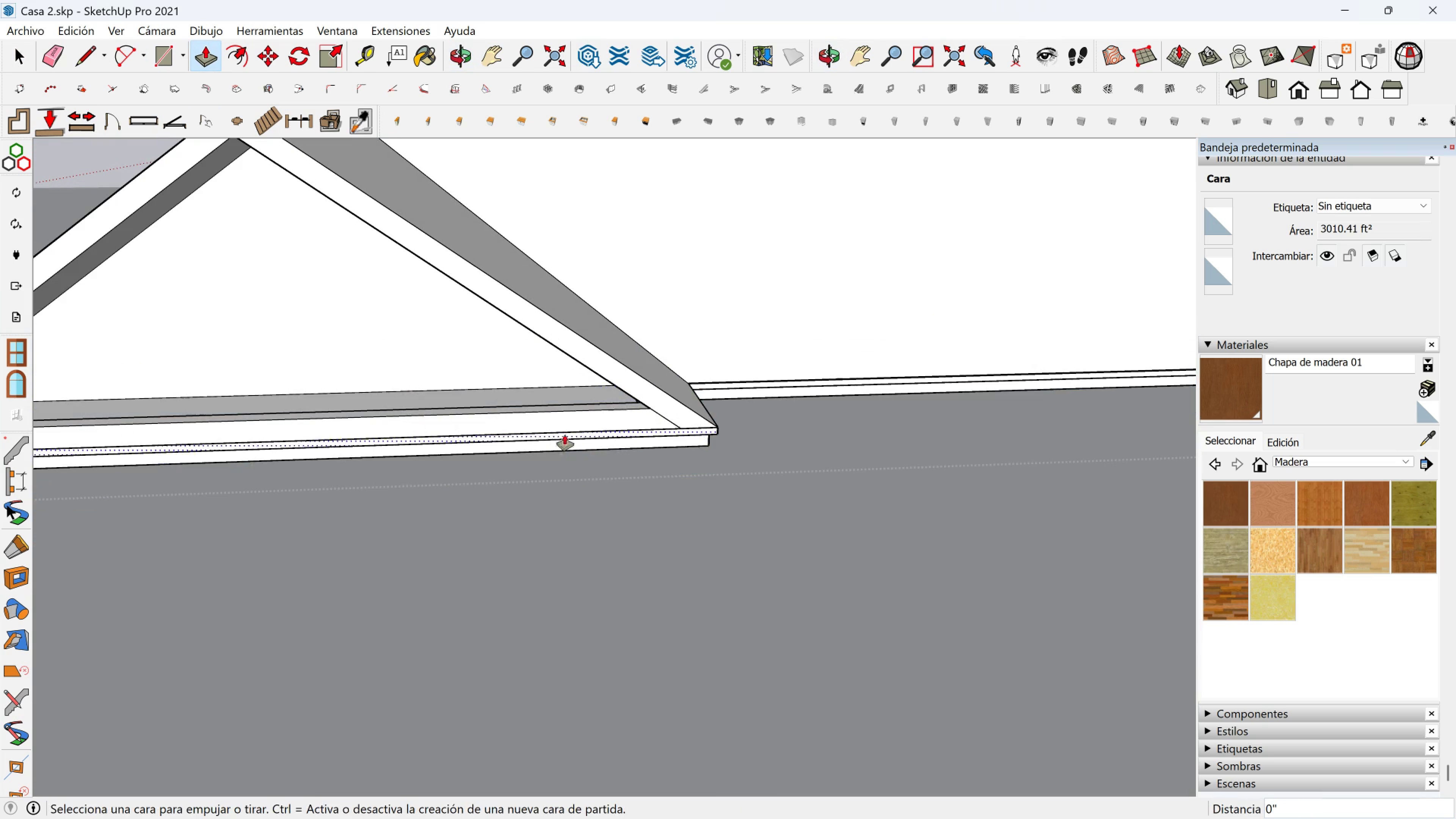 
key(Space)
 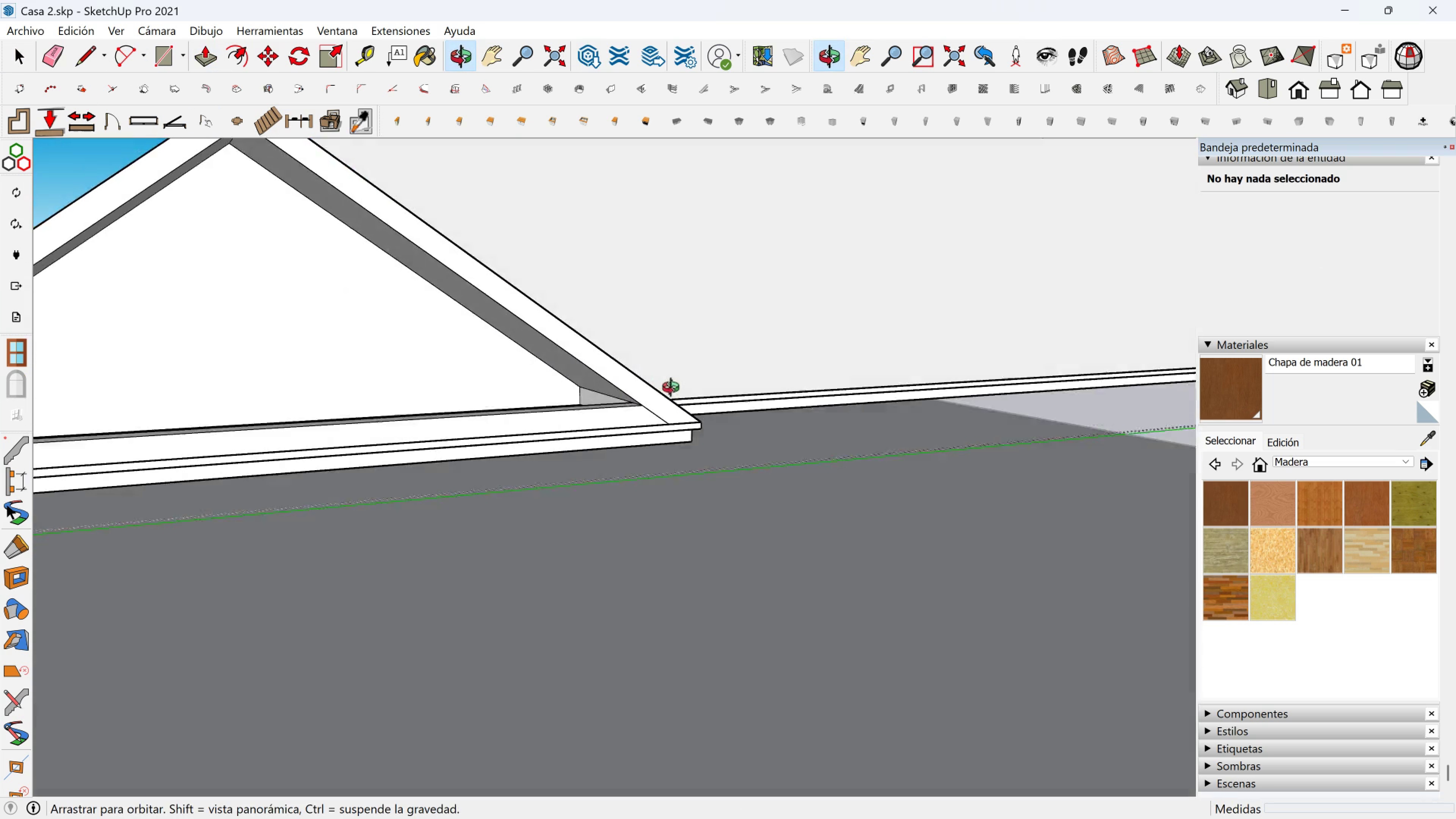 
scroll: coordinate [415, 434], scroll_direction: down, amount: 3.0